 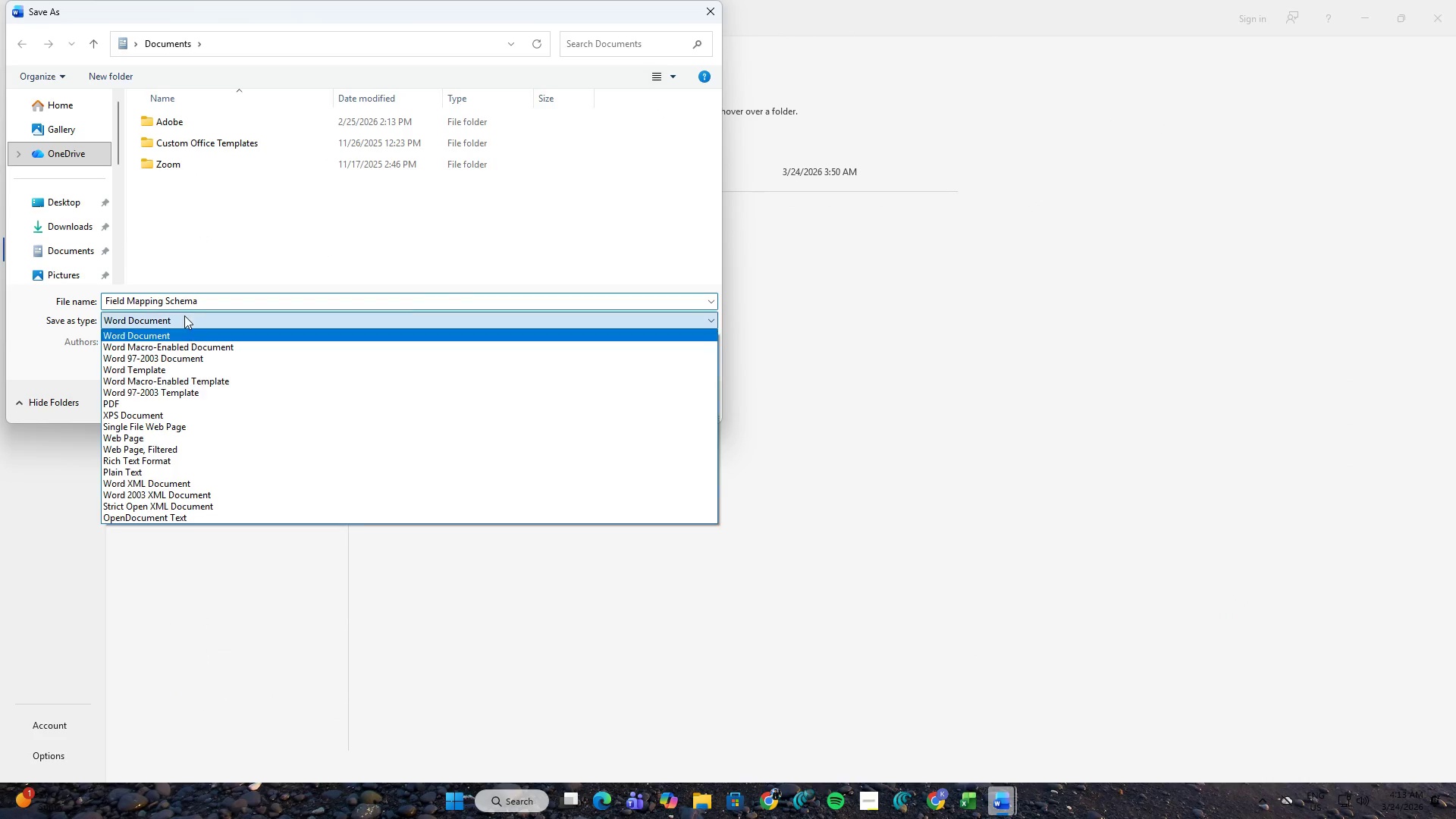 
left_click([193, 401])
 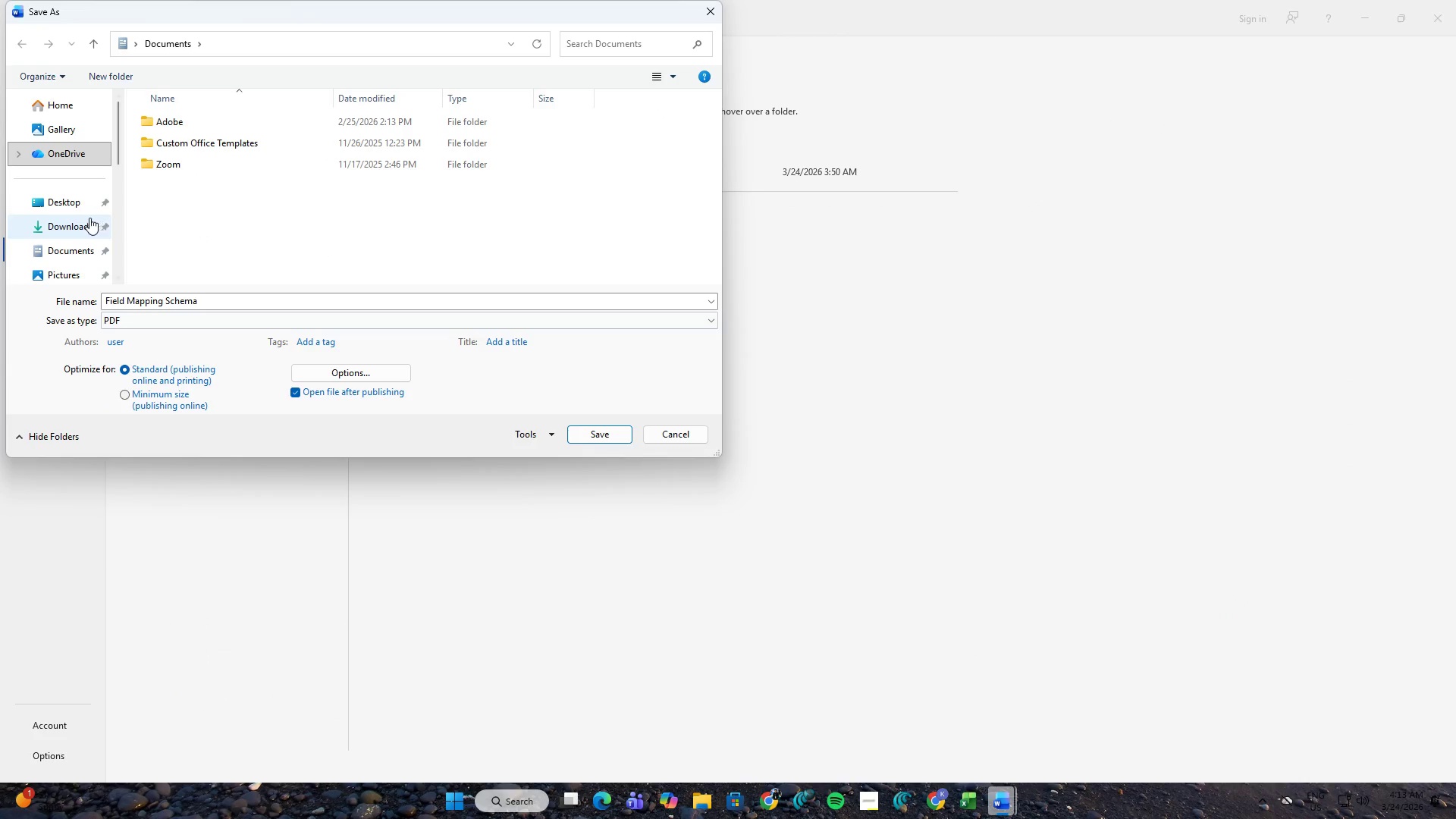 
left_click([77, 221])
 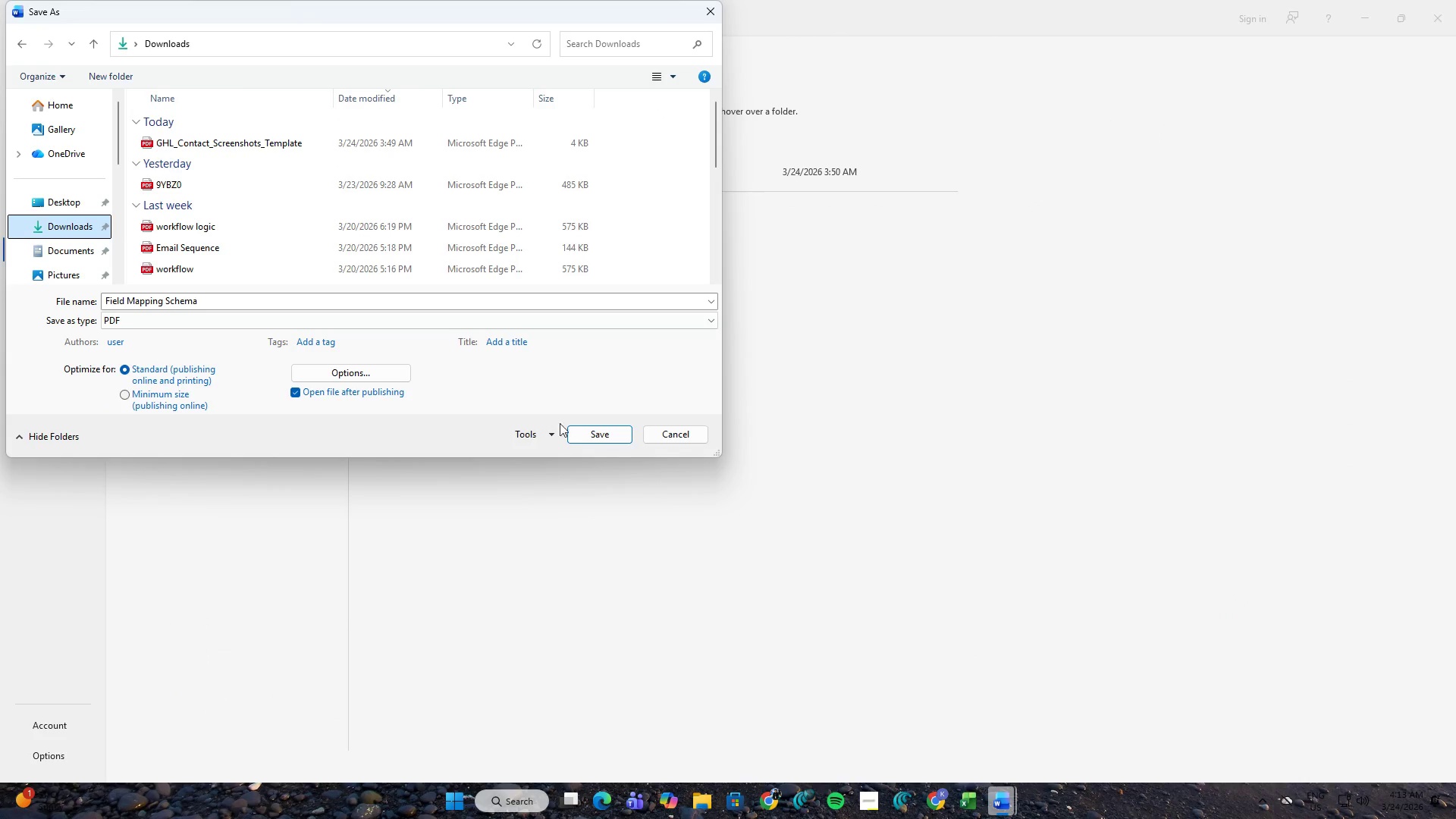 
left_click([585, 435])
 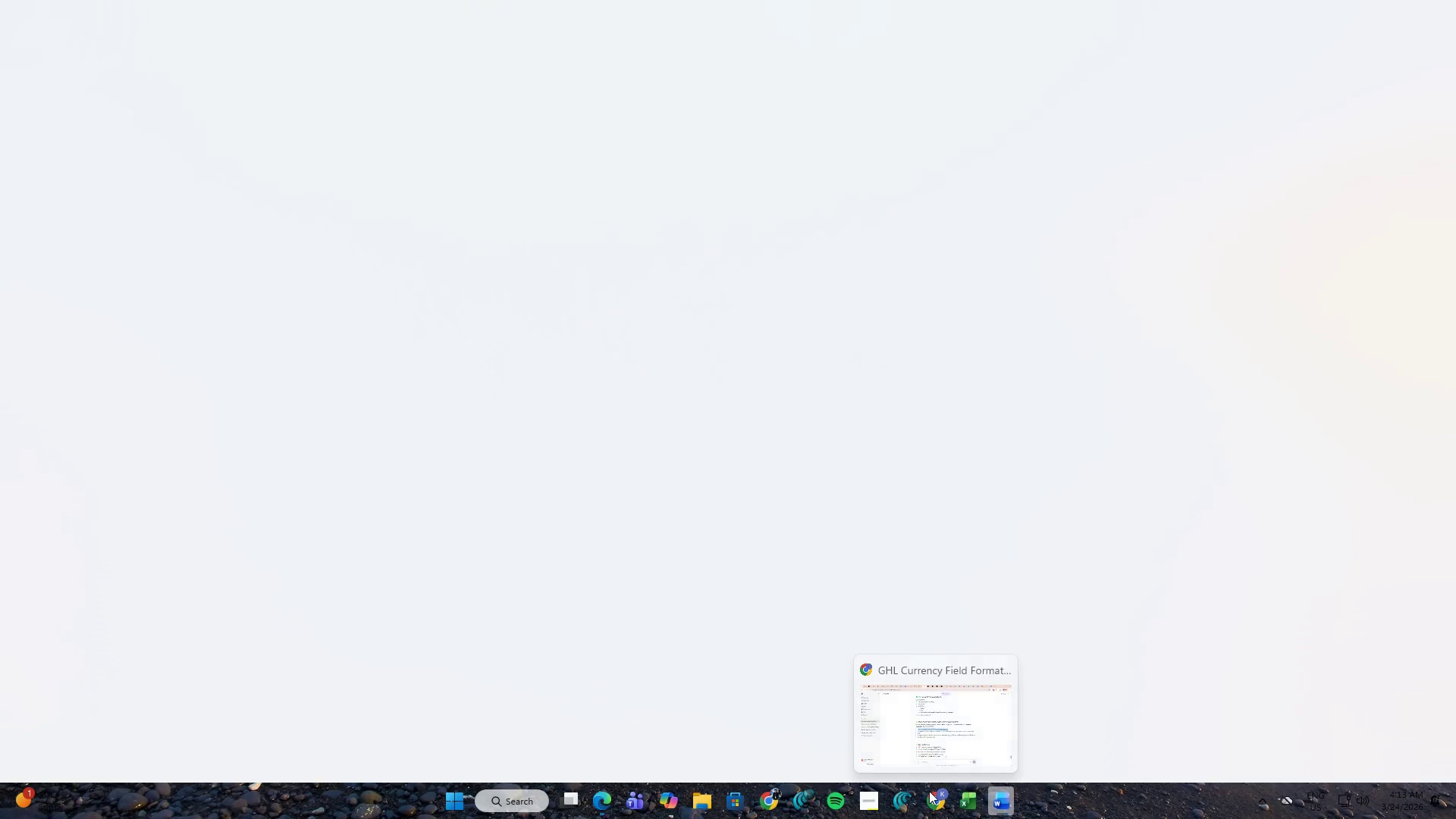 
left_click([868, 795])